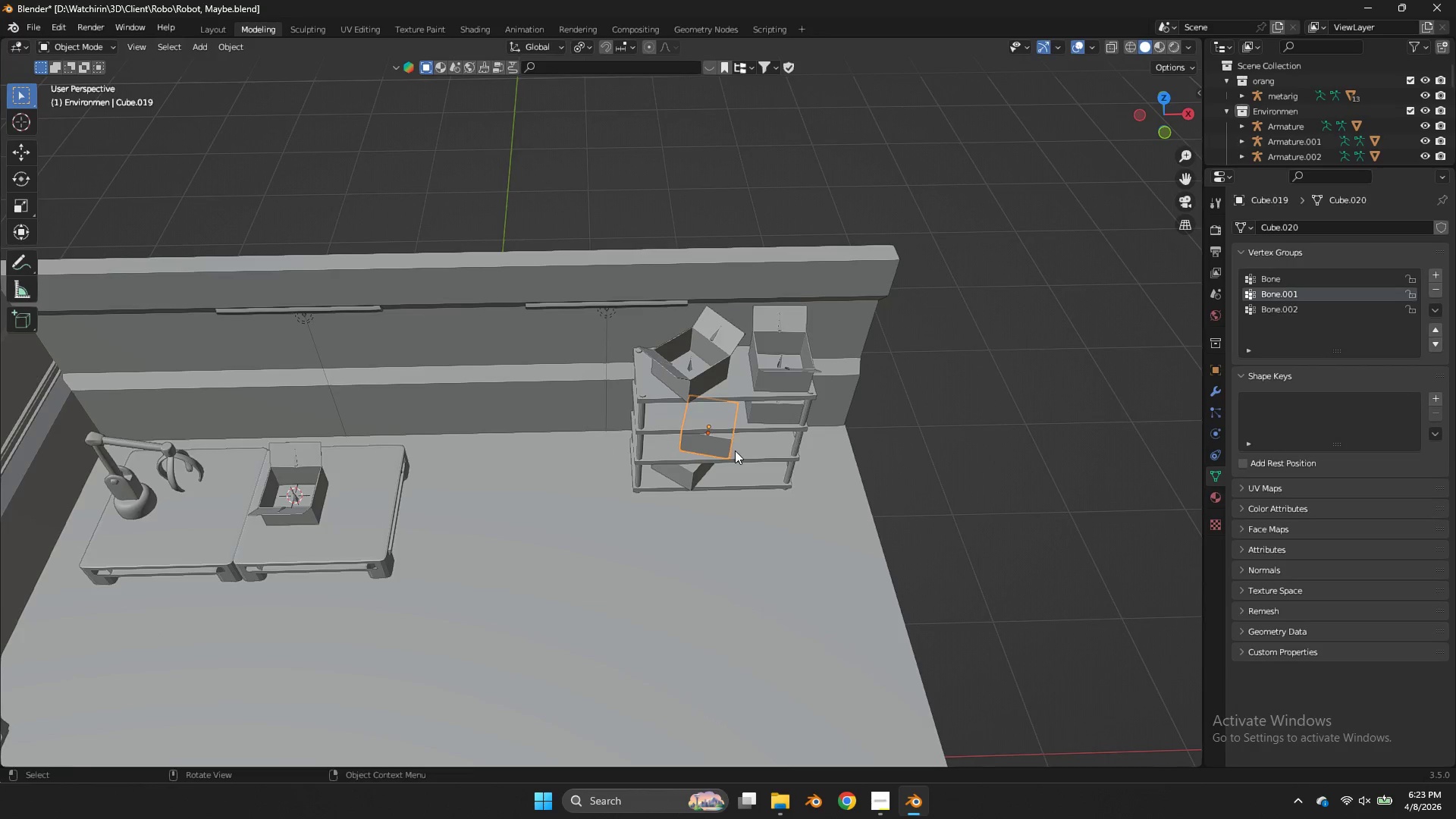 
key(G)
 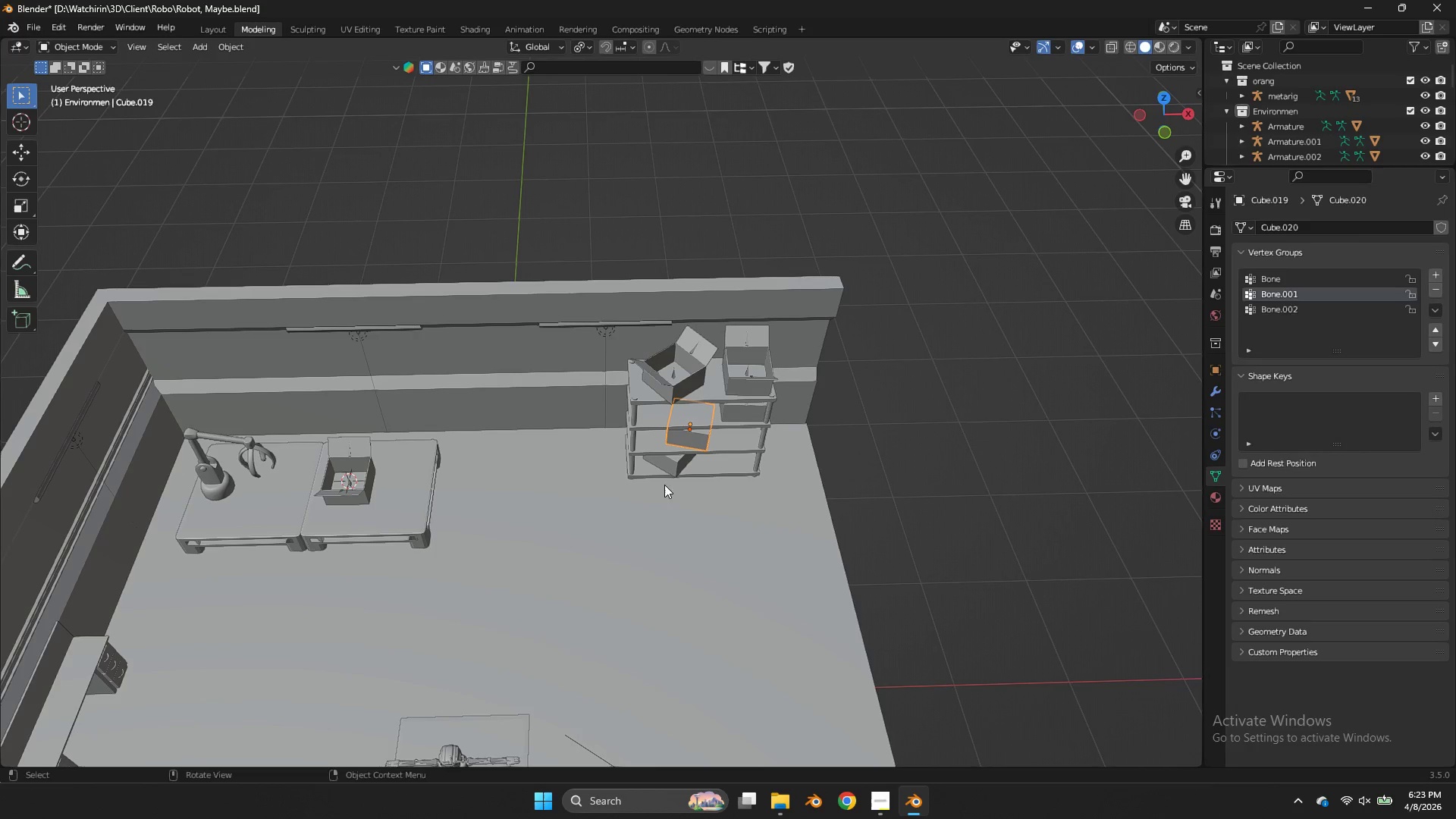 
scroll: coordinate [735, 450], scroll_direction: down, amount: 1.0
 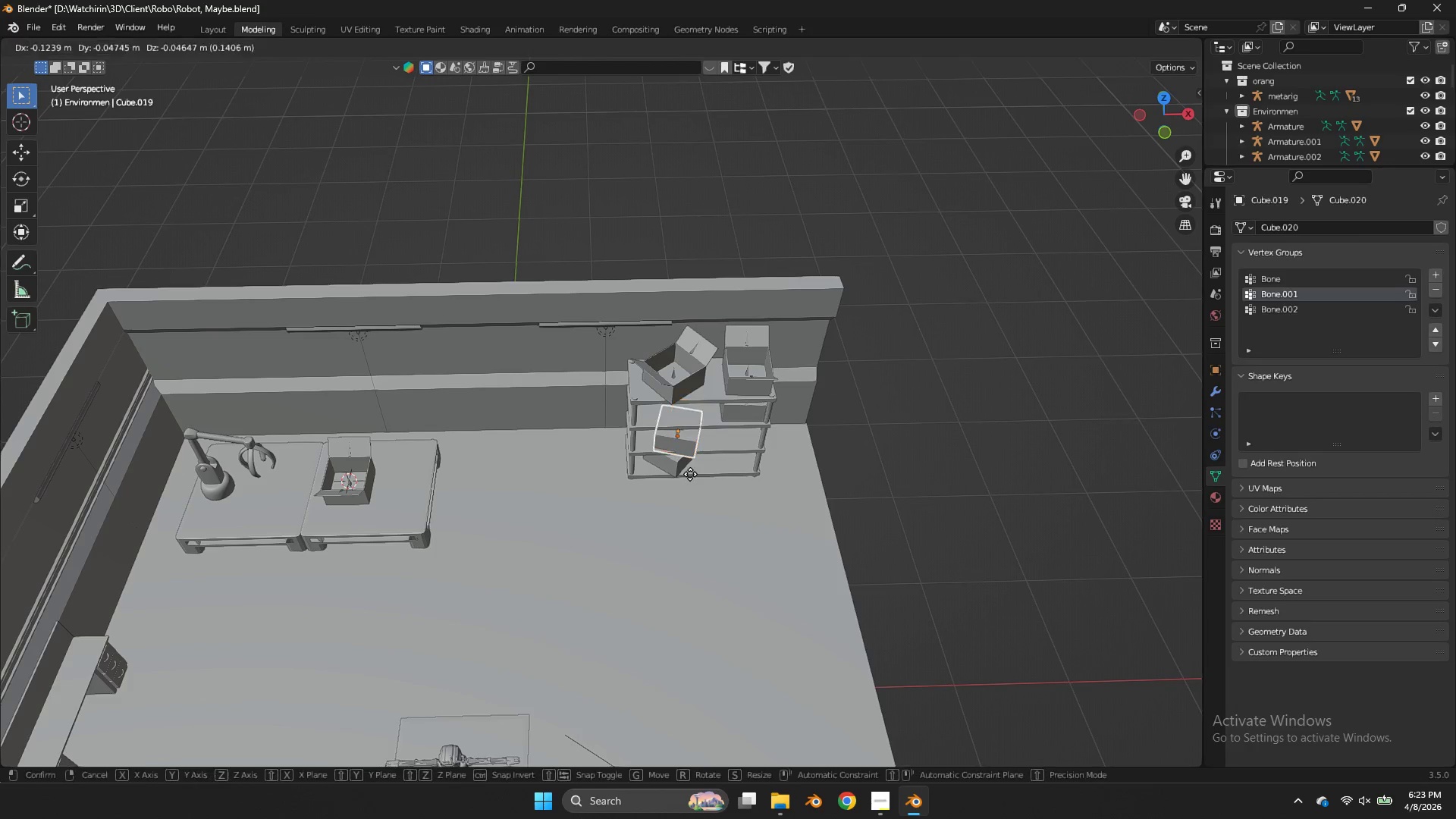 
type(Dyx)
 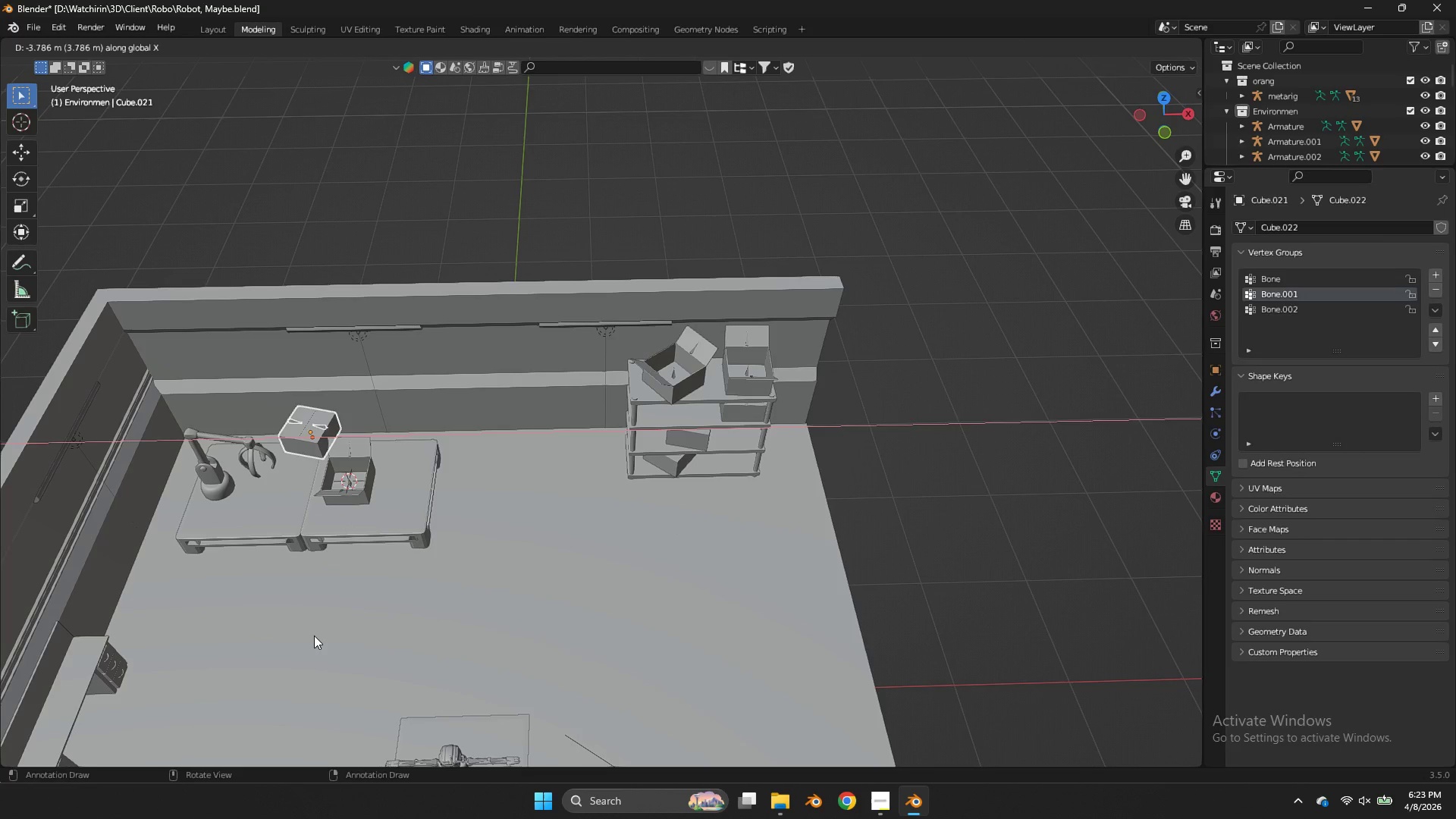 
left_click_drag(start_coordinate=[314, 635], to_coordinate=[318, 635])
 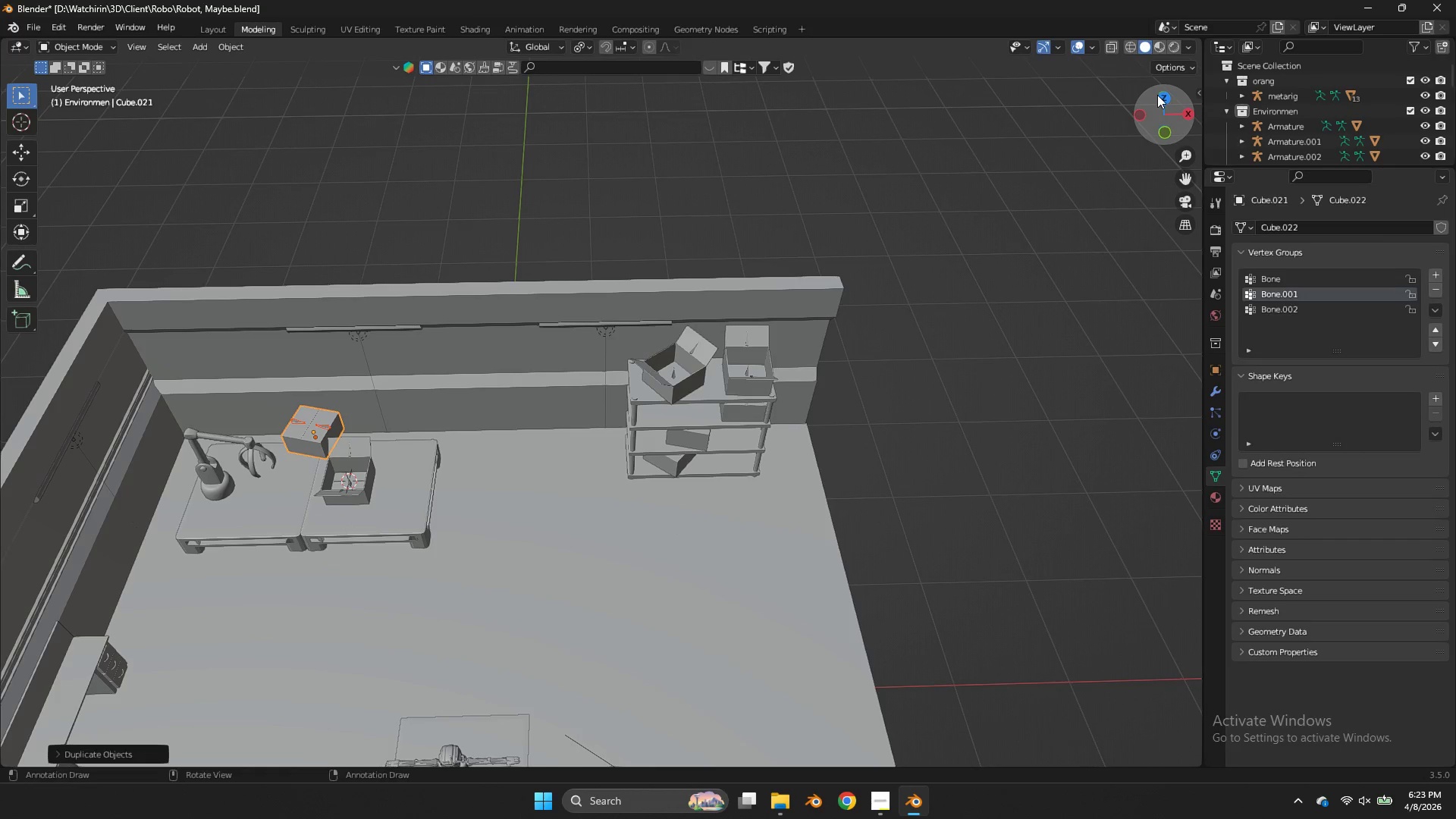 
left_click([1160, 95])
 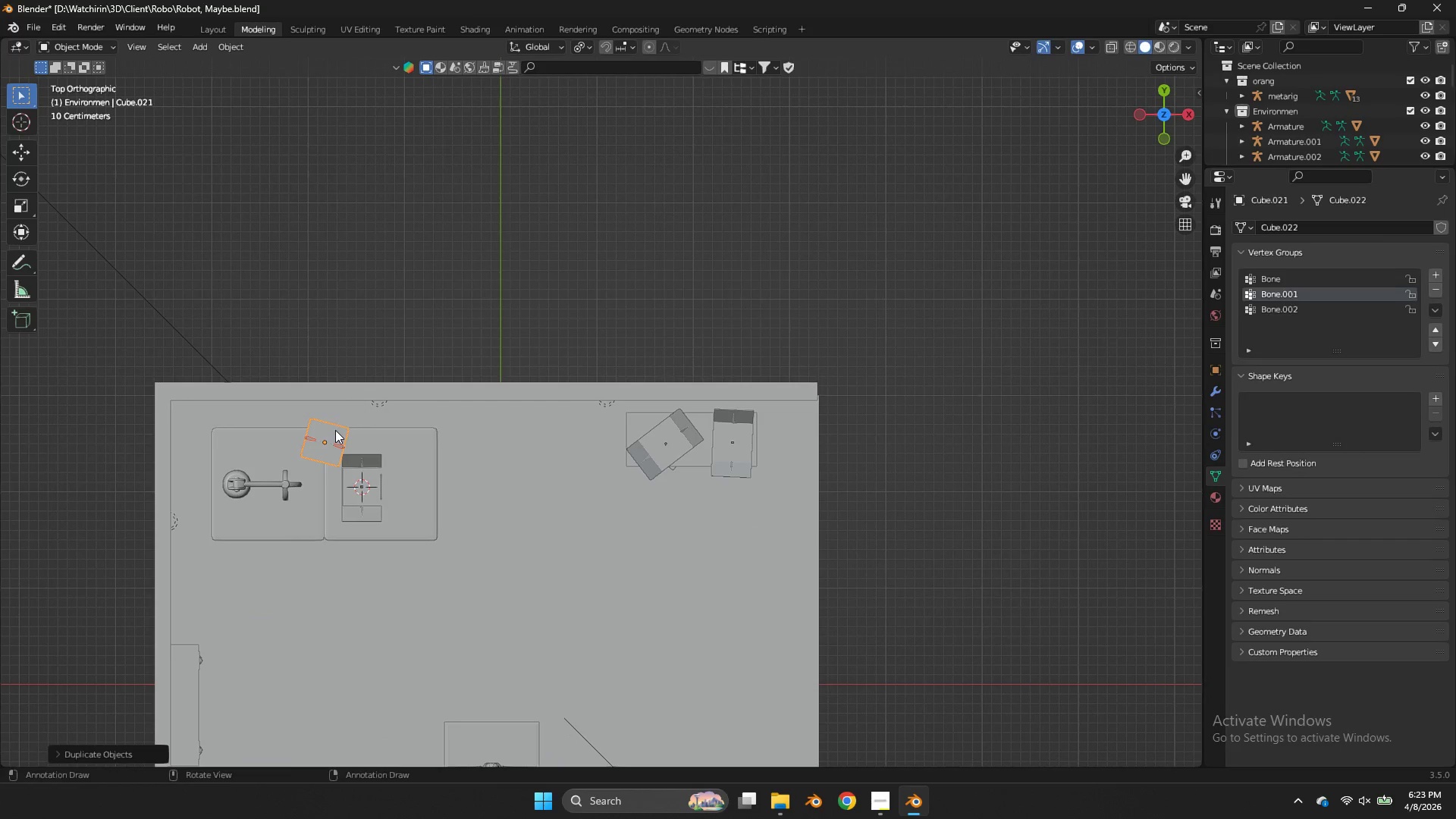 
left_click([330, 446])
 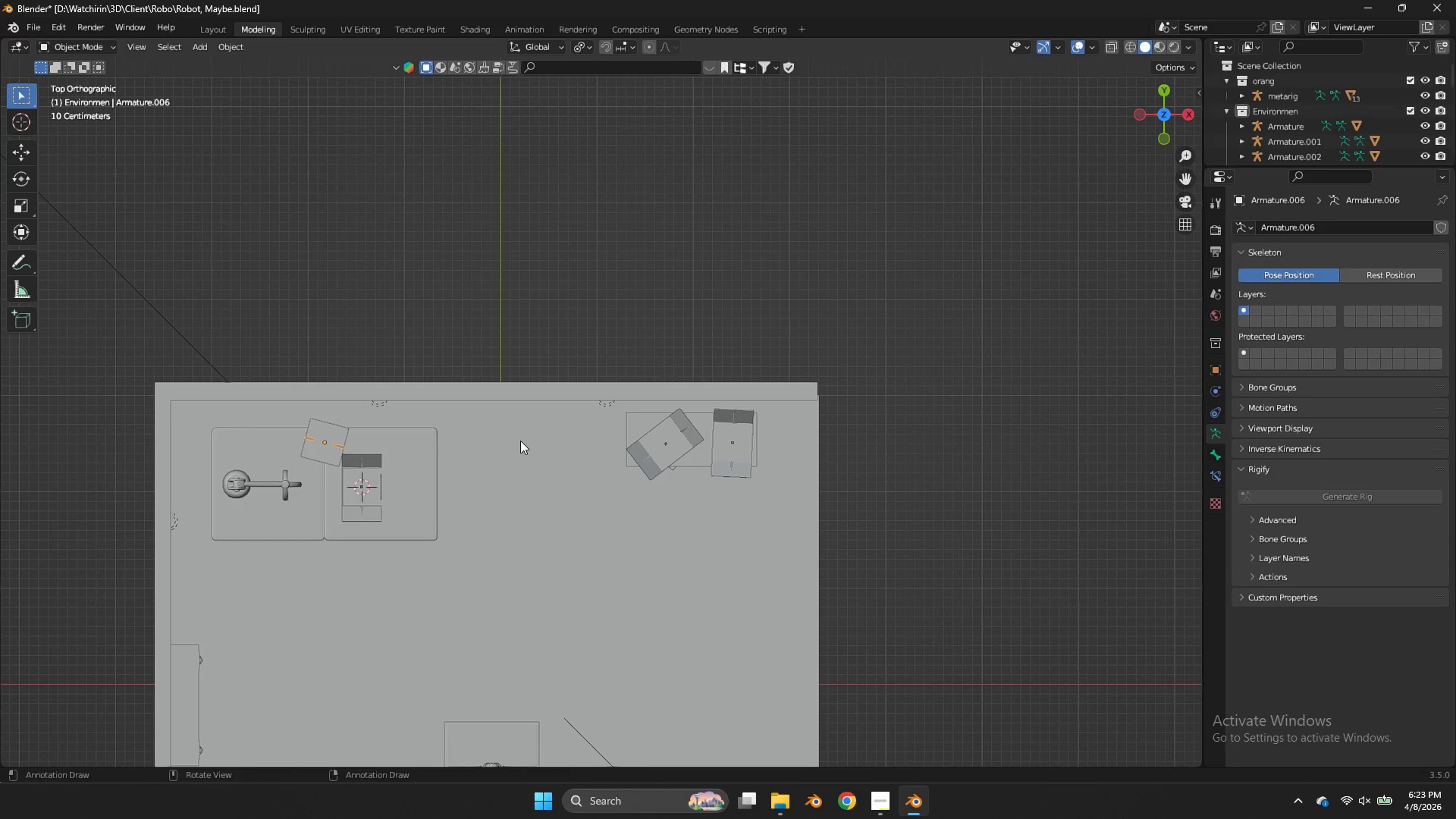 
type(gzy)
 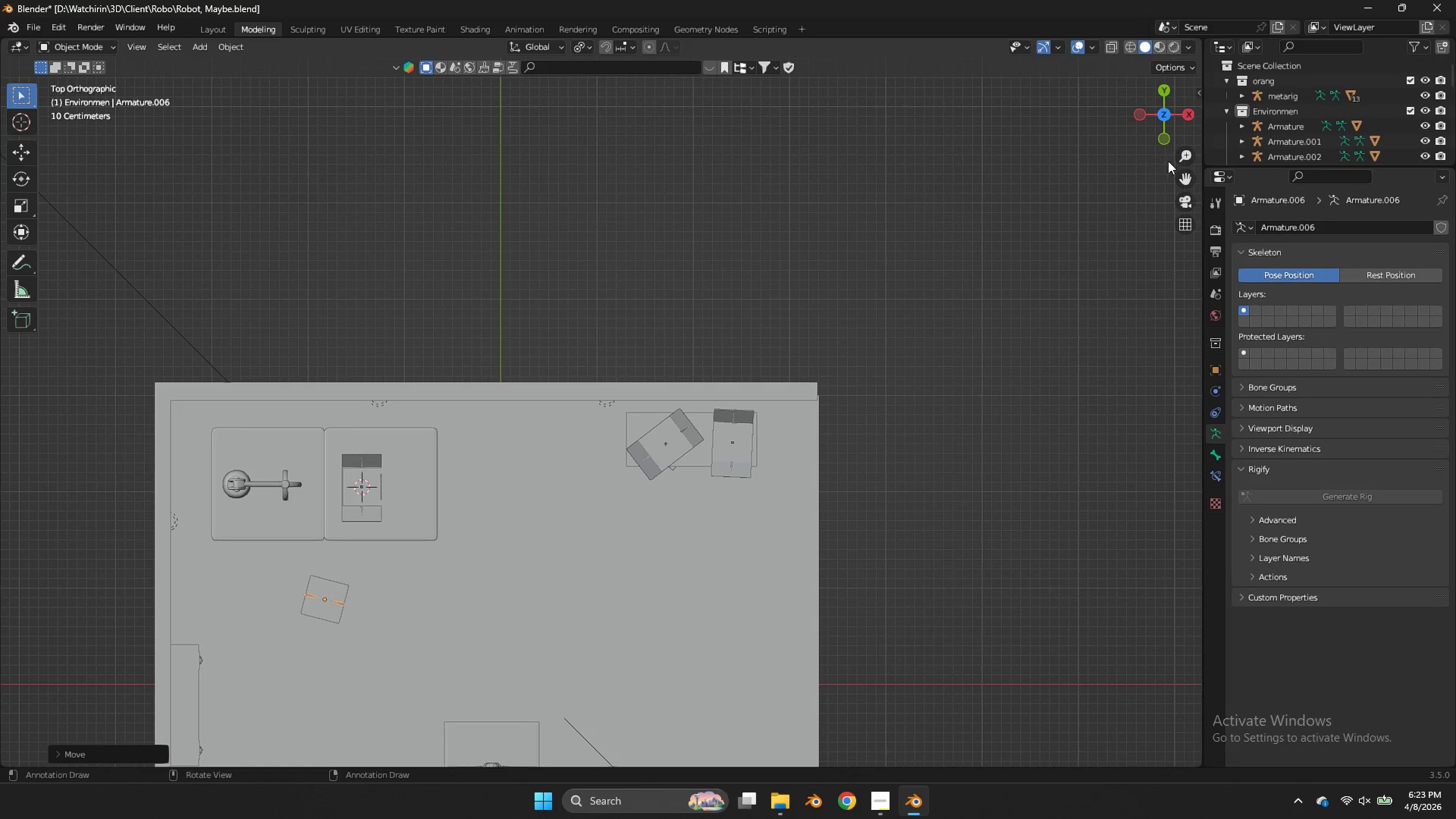 
left_click_drag(start_coordinate=[1181, 168], to_coordinate=[1193, 162])
 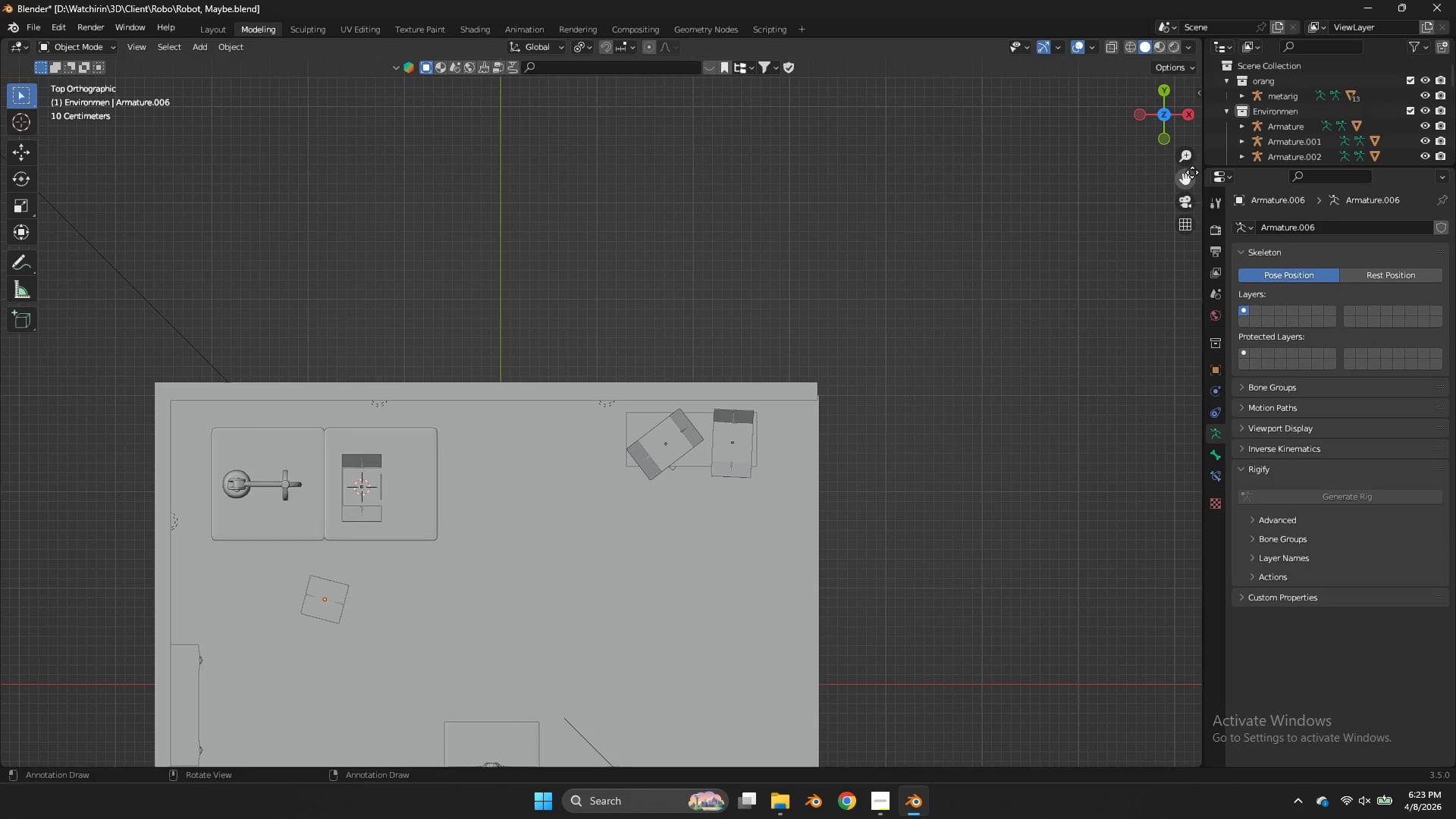 
left_click_drag(start_coordinate=[1192, 172], to_coordinate=[135, 699])
 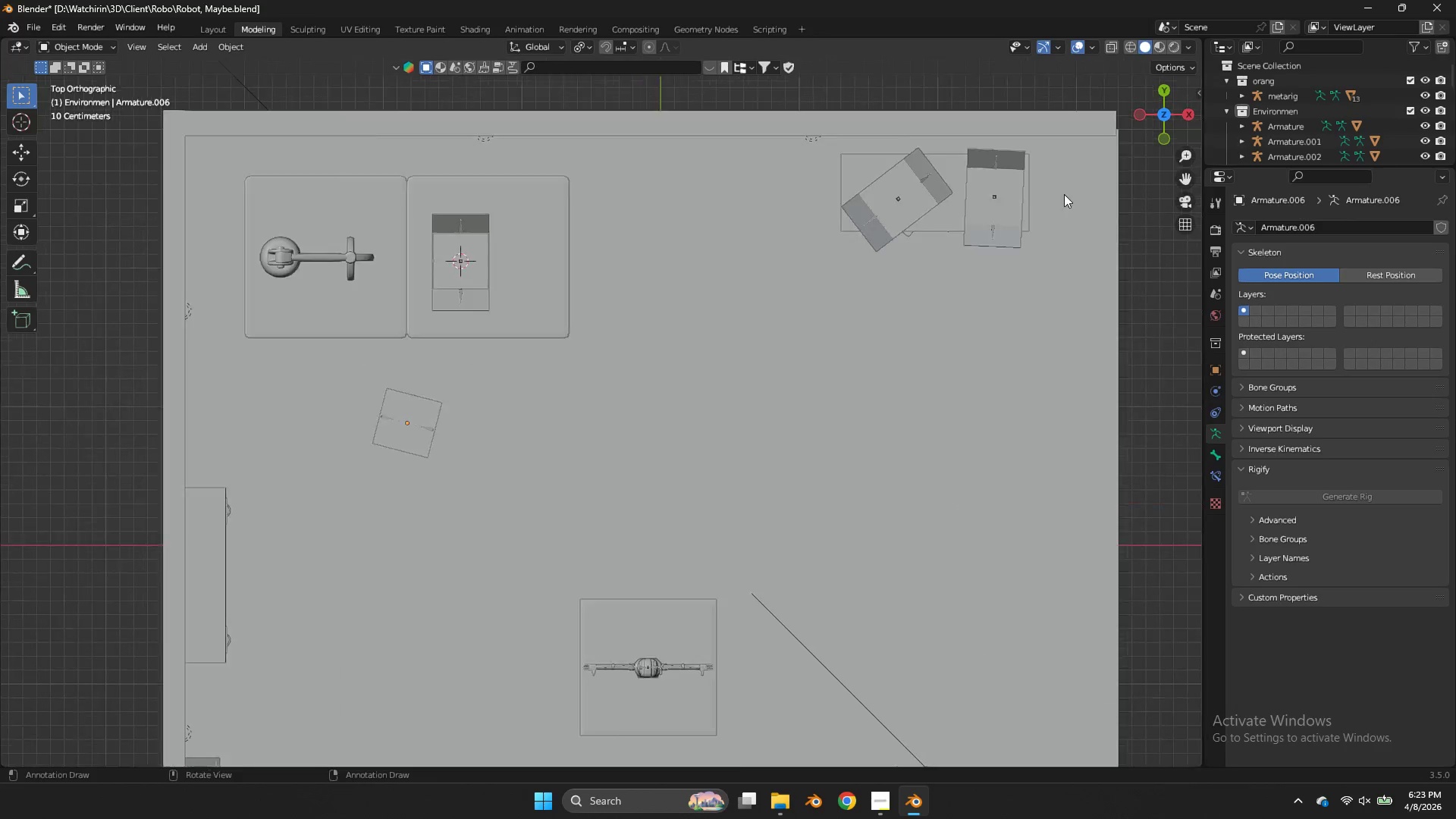 
left_click_drag(start_coordinate=[1156, 107], to_coordinate=[16, 684])
 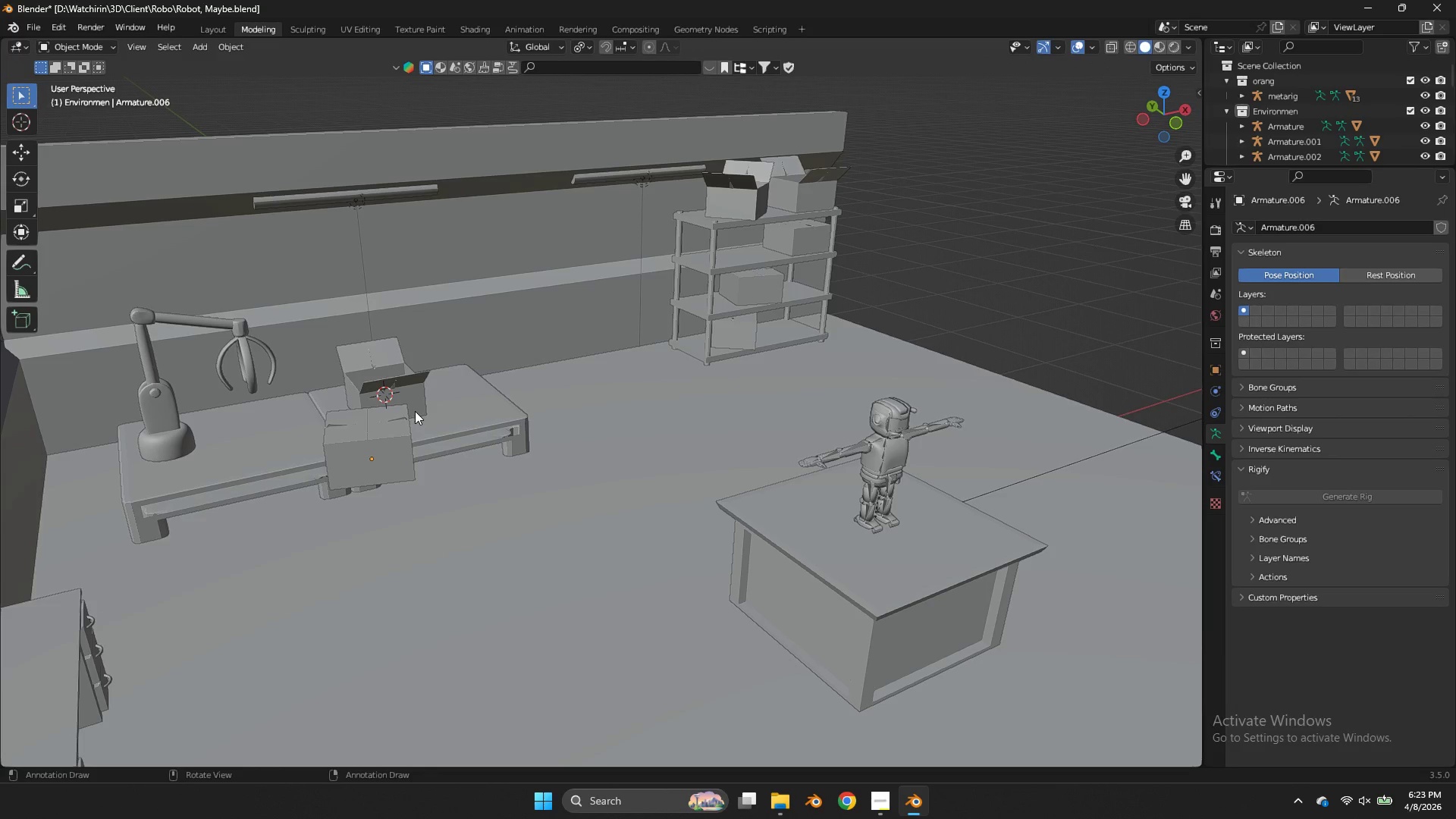 
scroll: coordinate [1069, 189], scroll_direction: up, amount: 3.0
 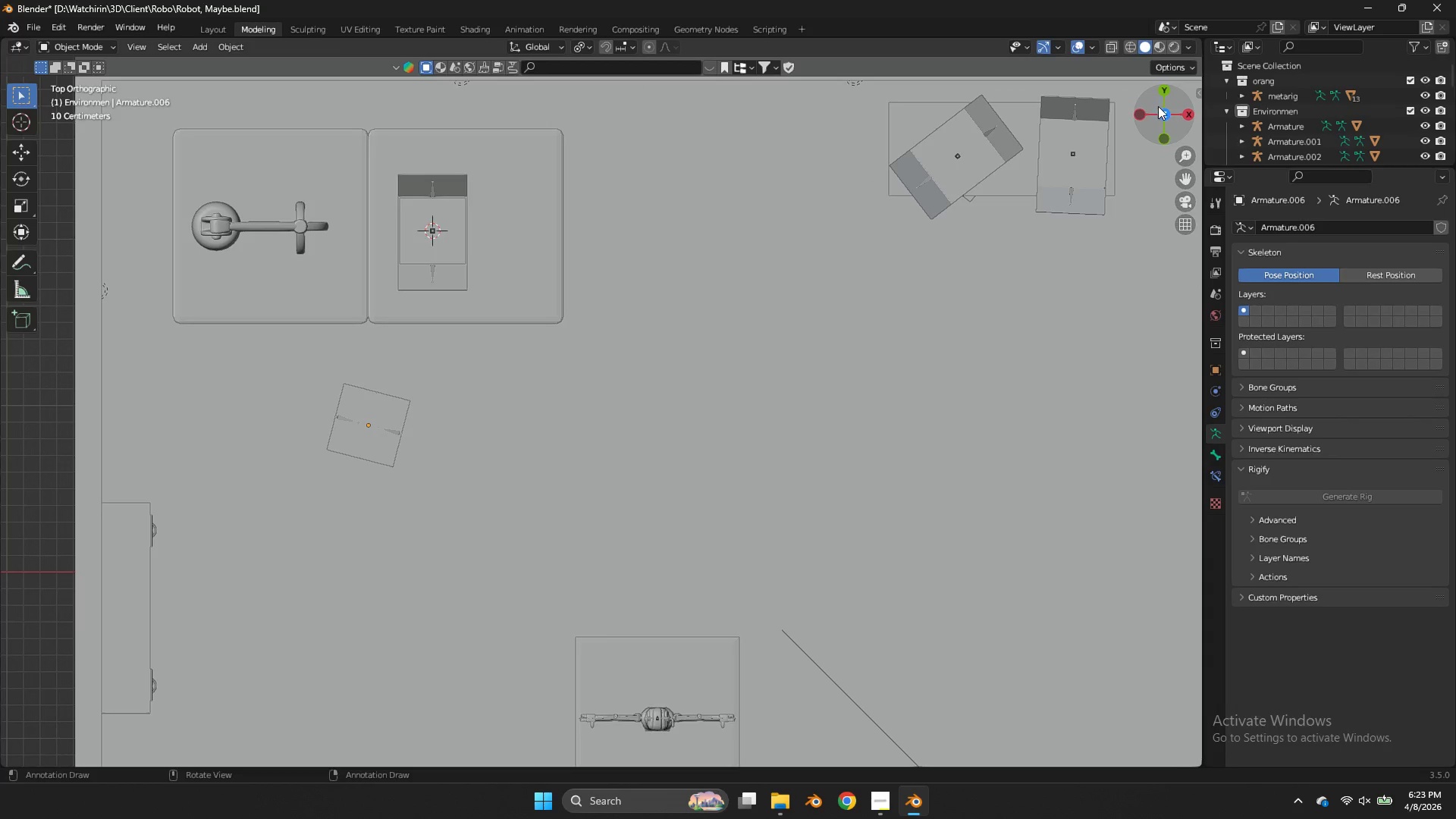 
left_click([410, 413])
 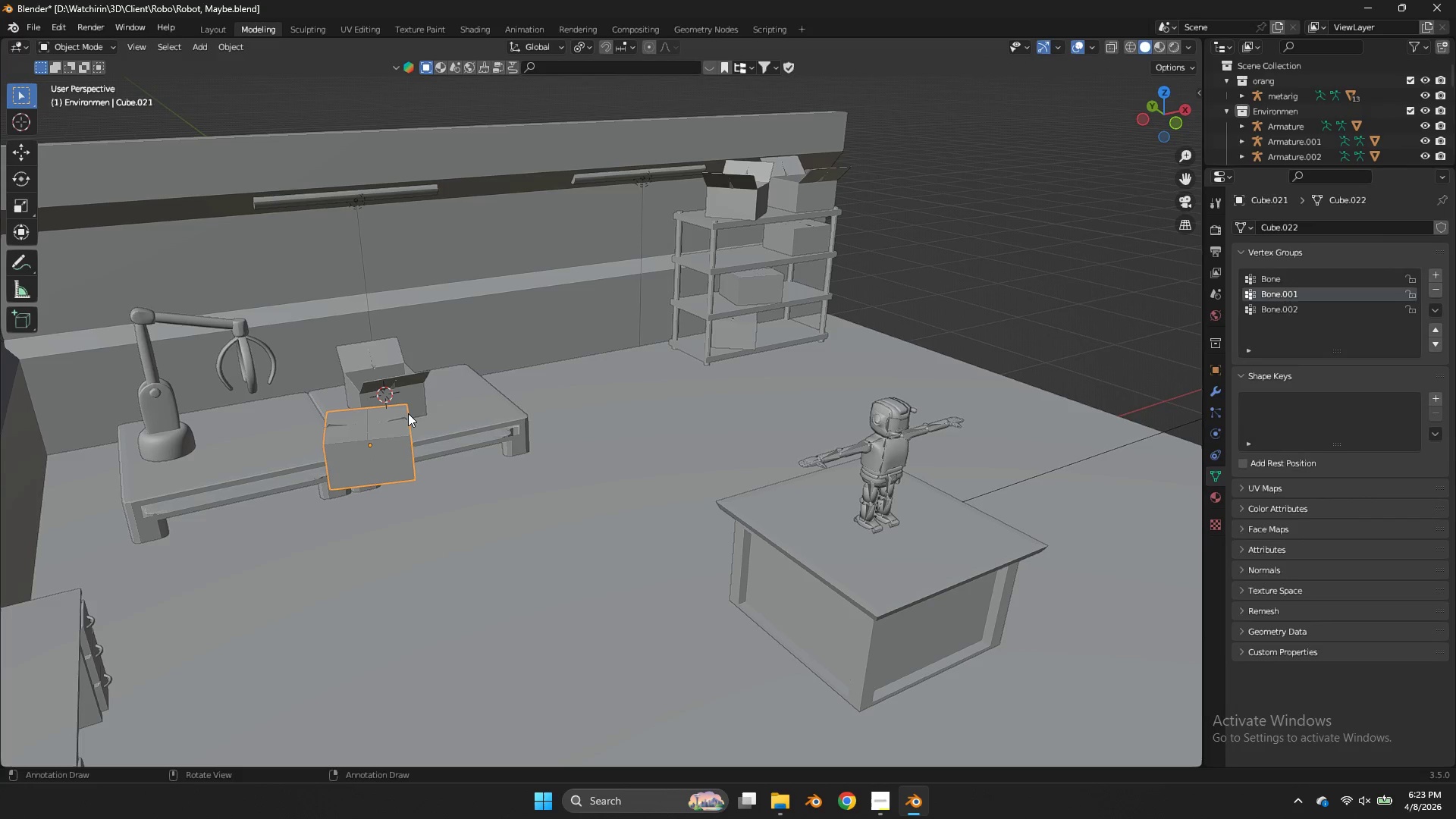 
left_click([404, 416])
 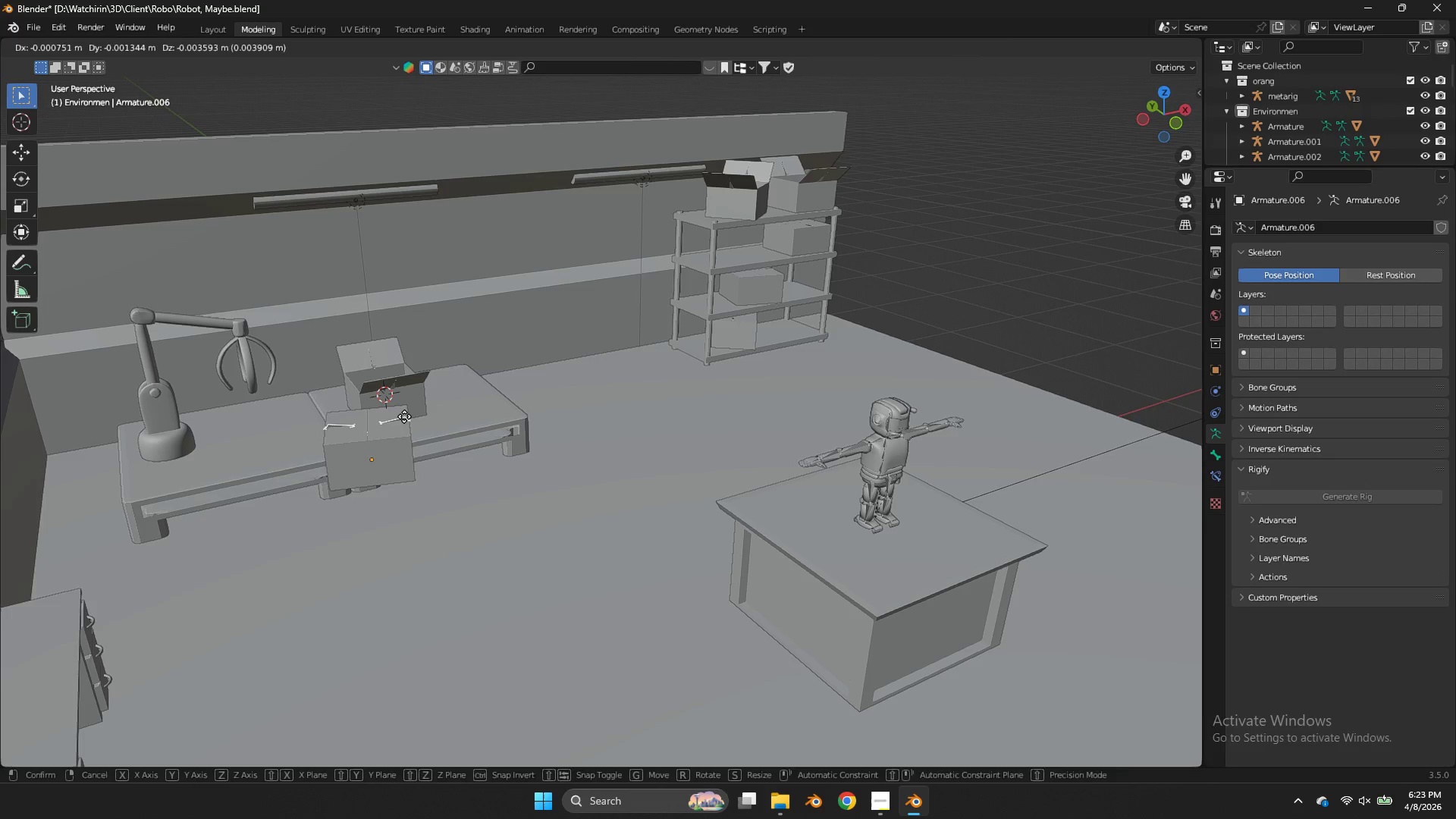 
type(gz)
 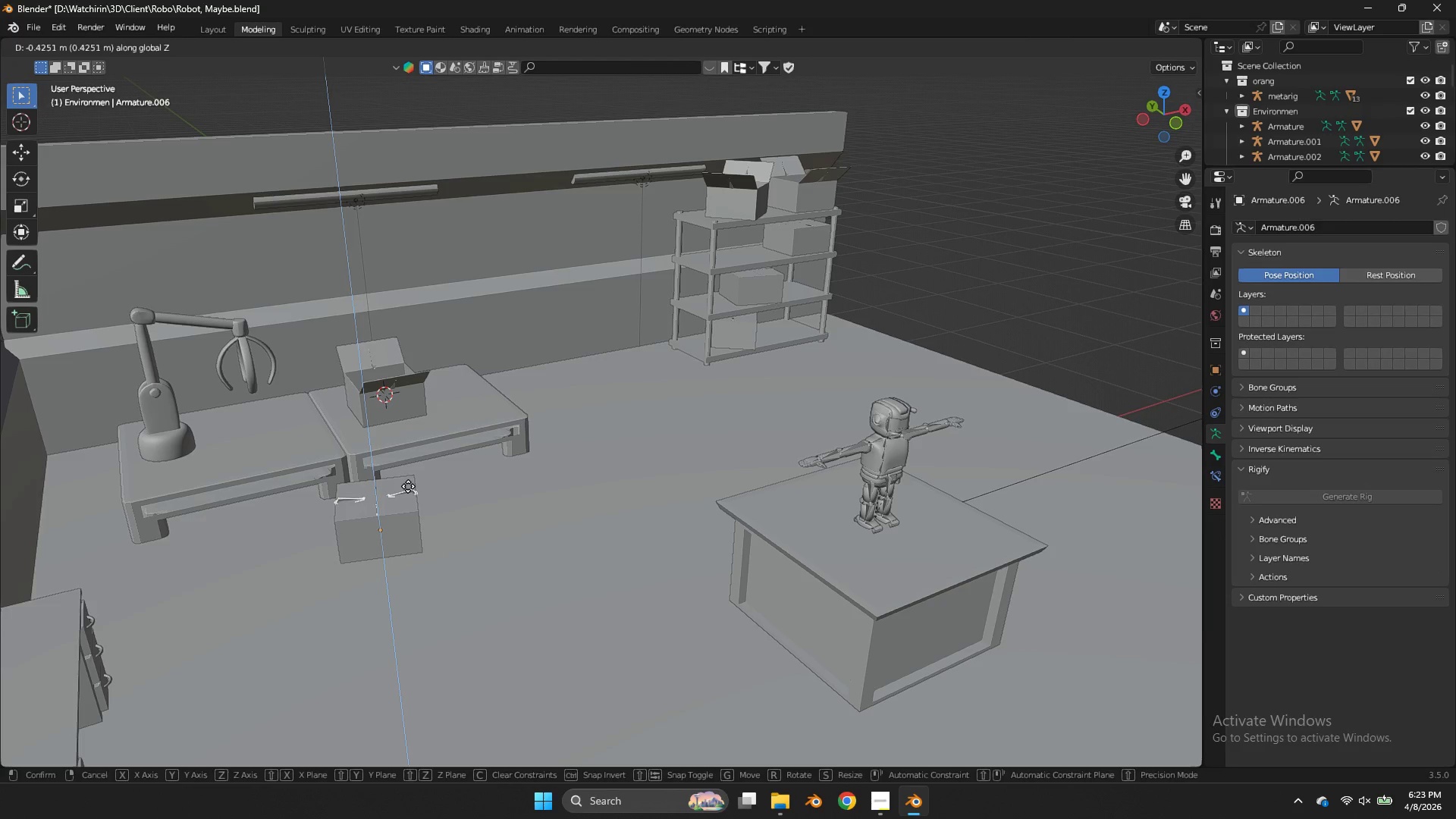 
hold_key(key=ShiftLeft, duration=0.88)
 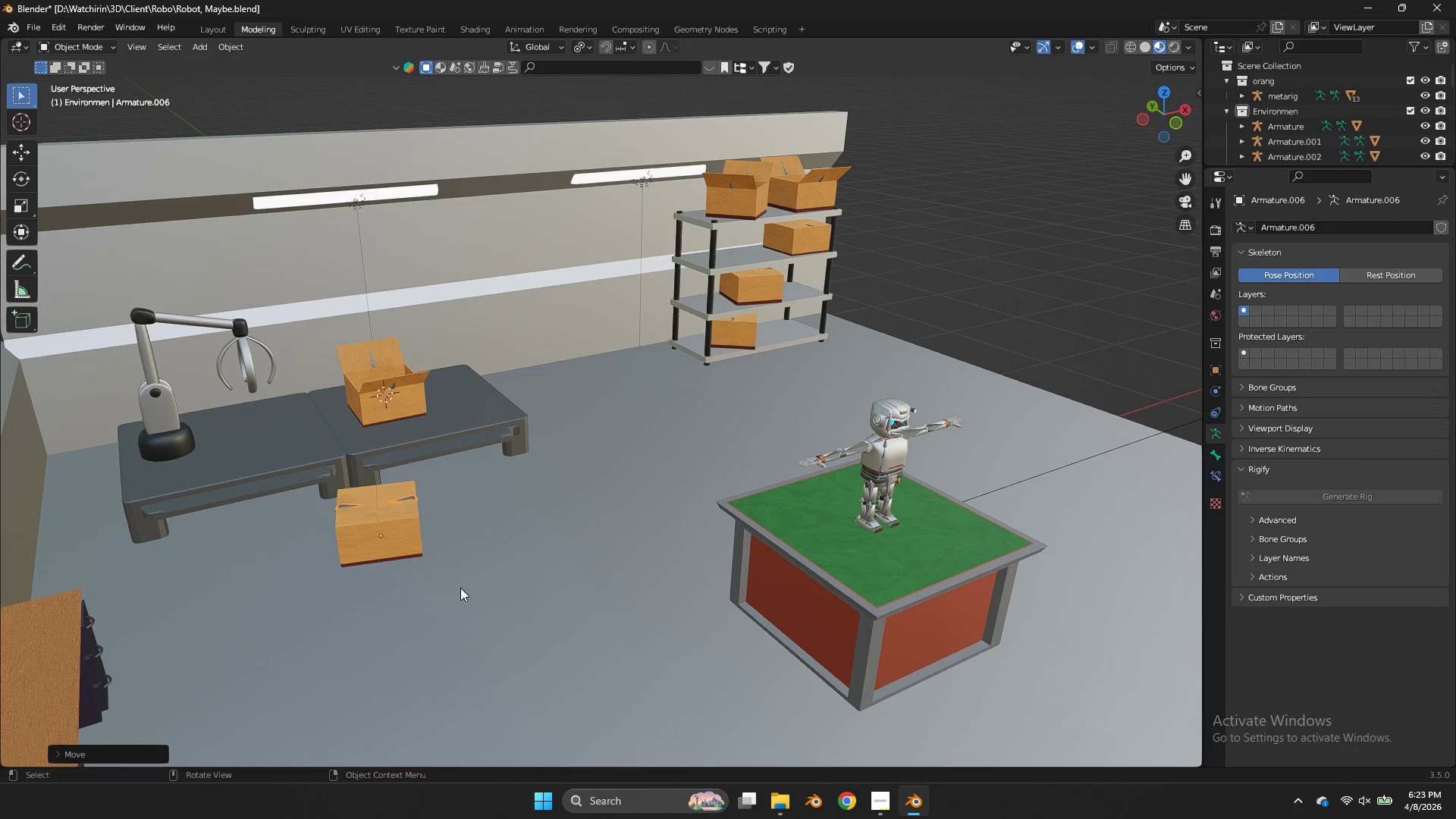 
left_click([404, 529])
 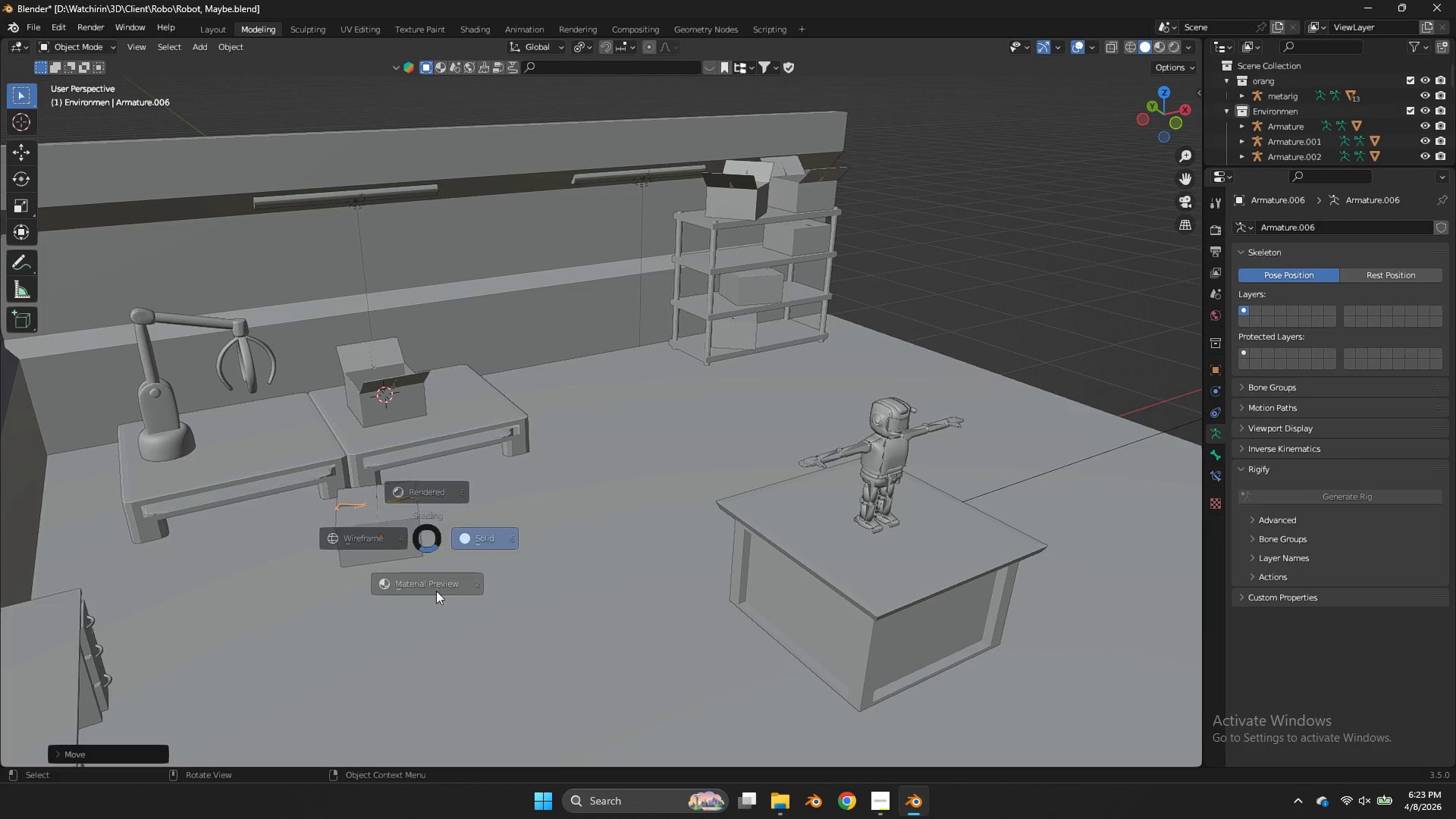 
key(Z)
 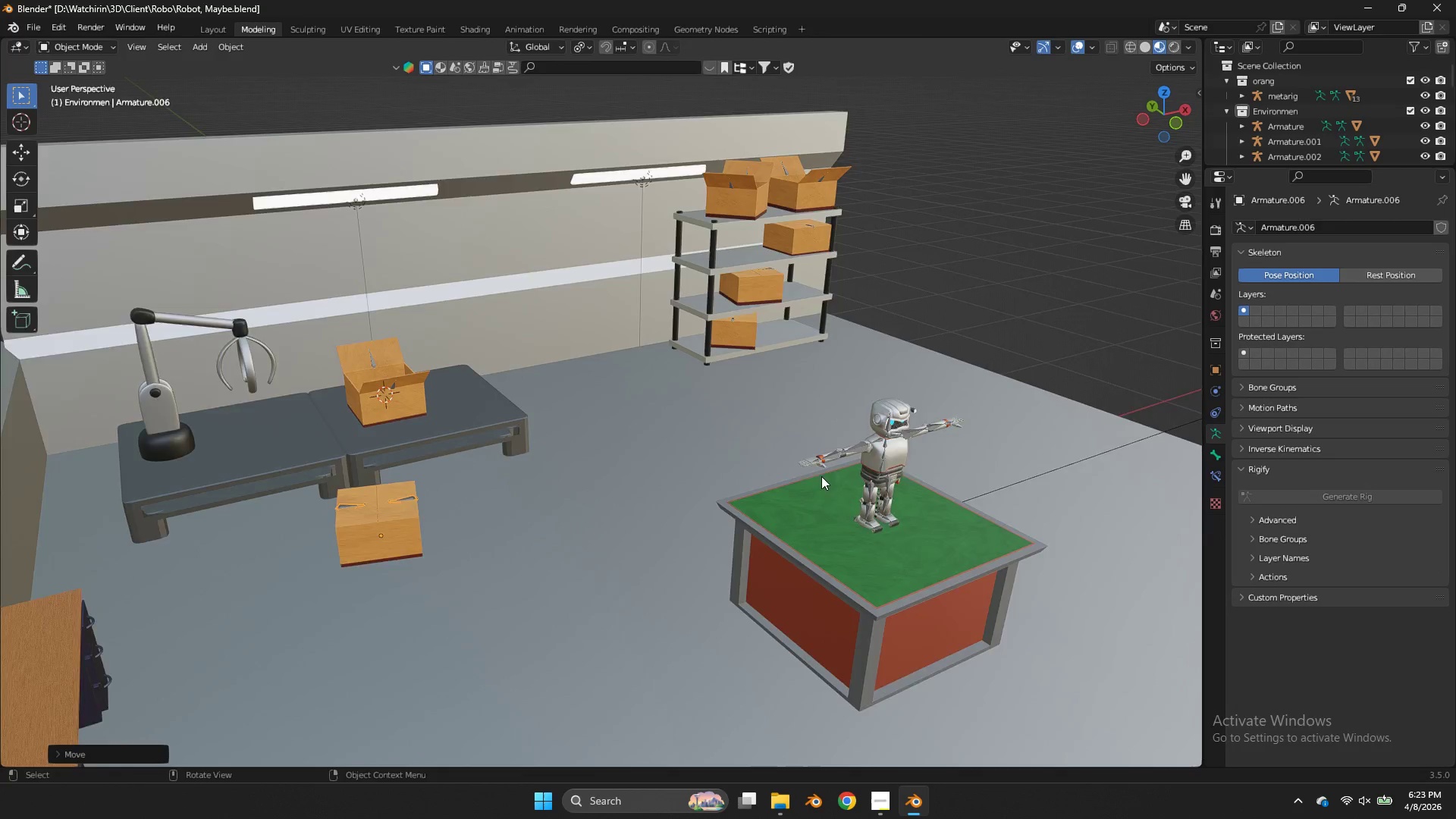 
key(Control+ControlLeft)
 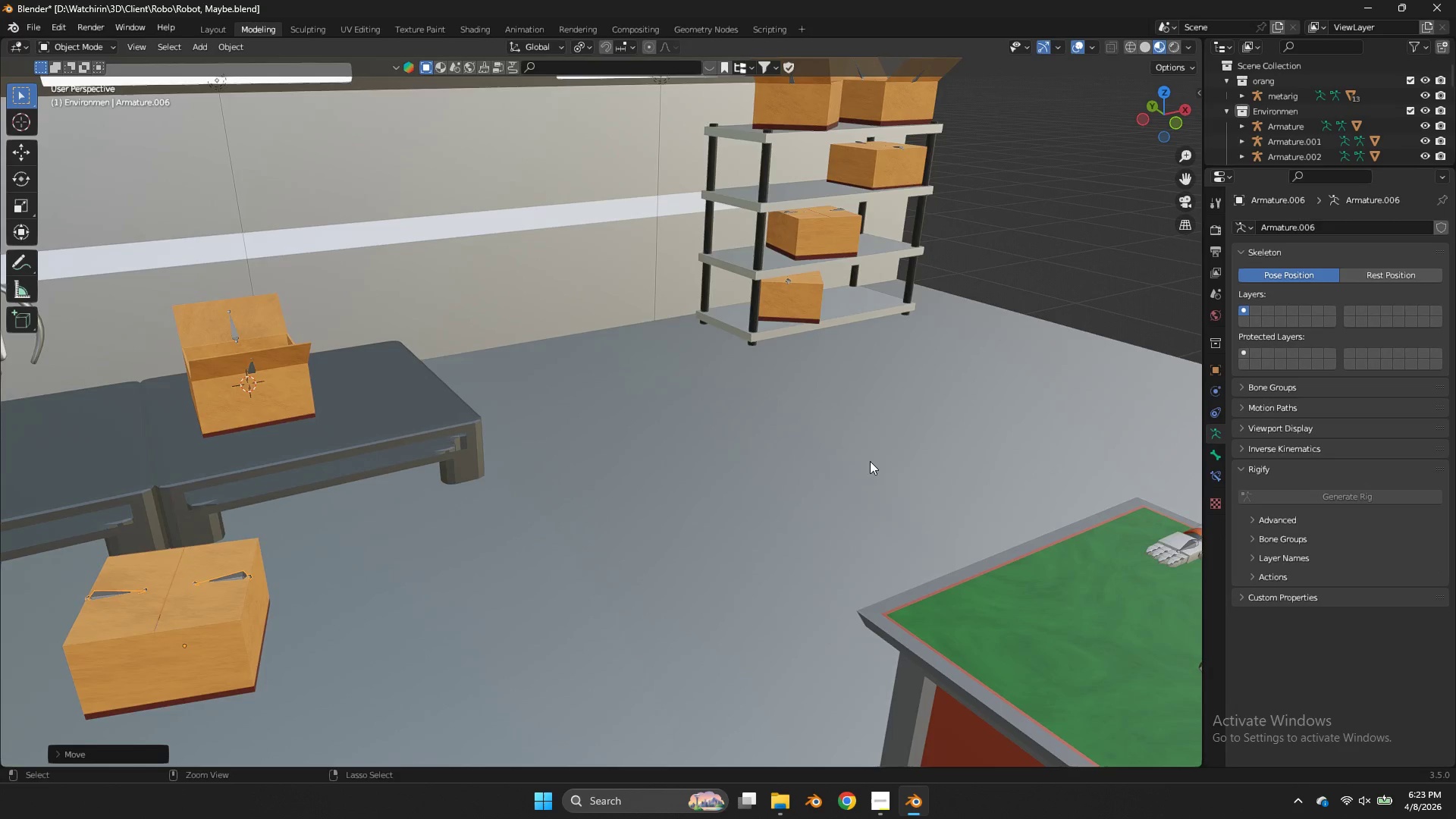 
key(Control+S)
 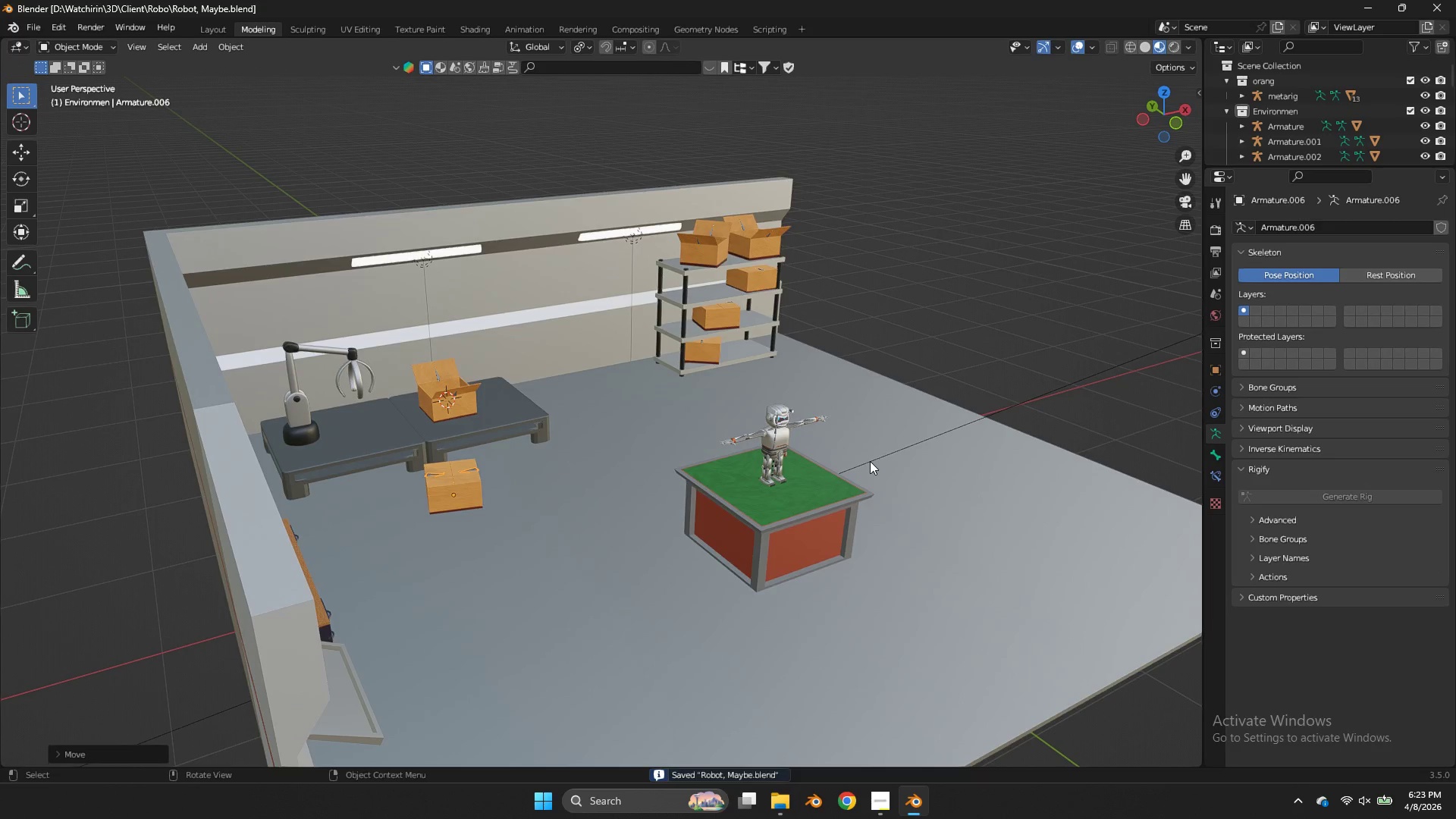 
scroll: coordinate [870, 461], scroll_direction: down, amount: 2.0
 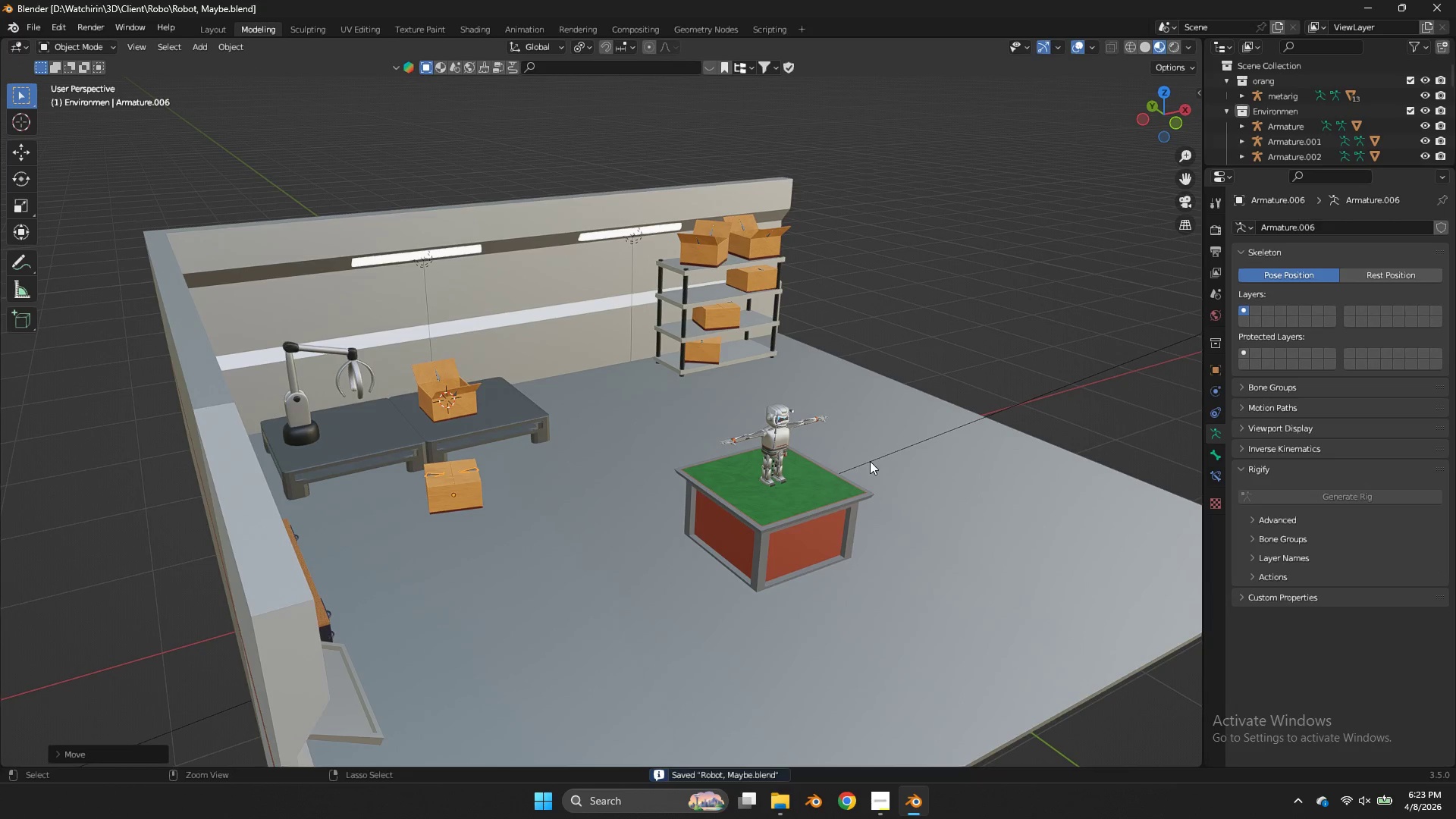 
key(Control+ControlLeft)
 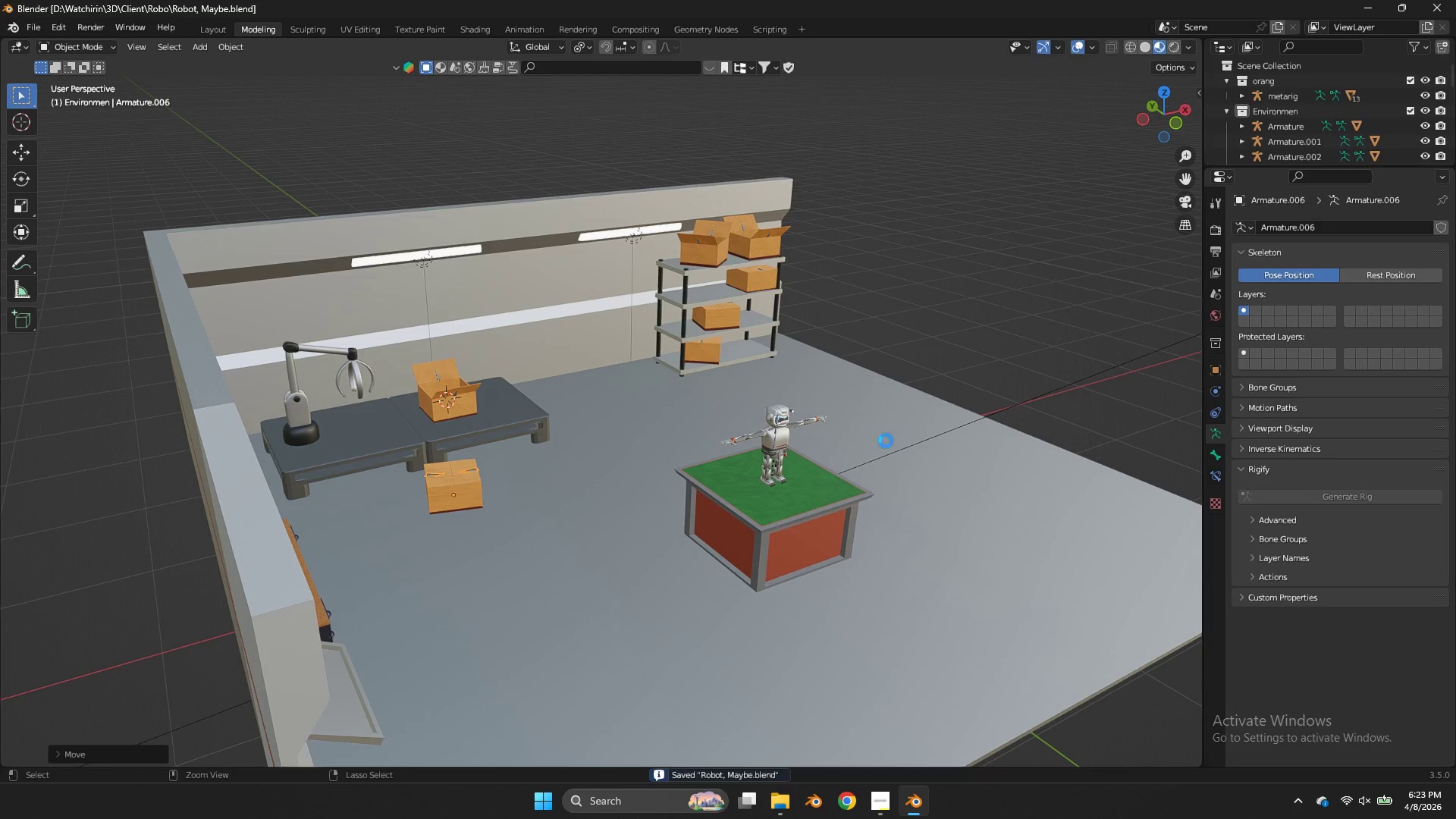 
key(Control+S)
 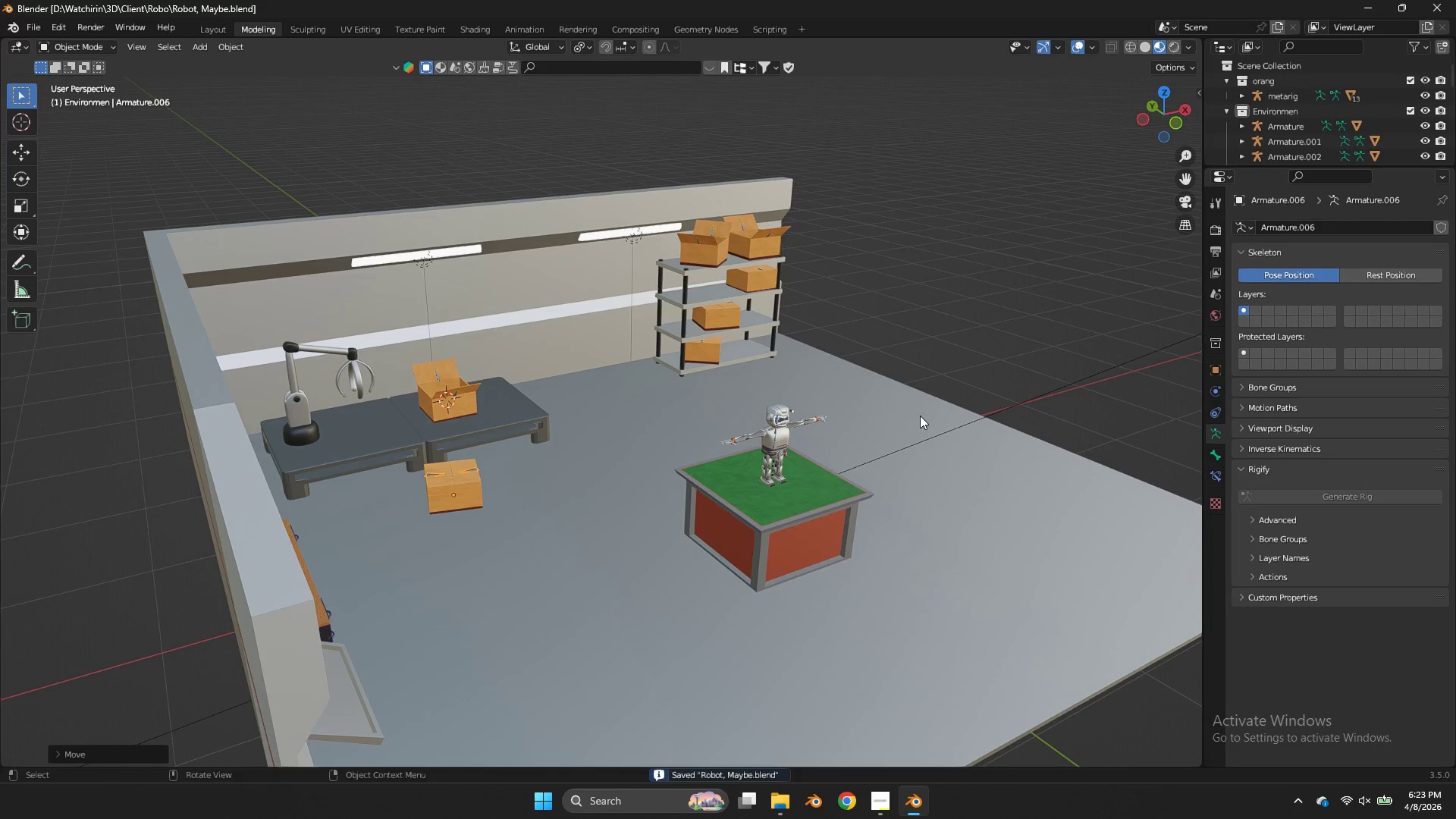 
key(Alt+AltLeft)
 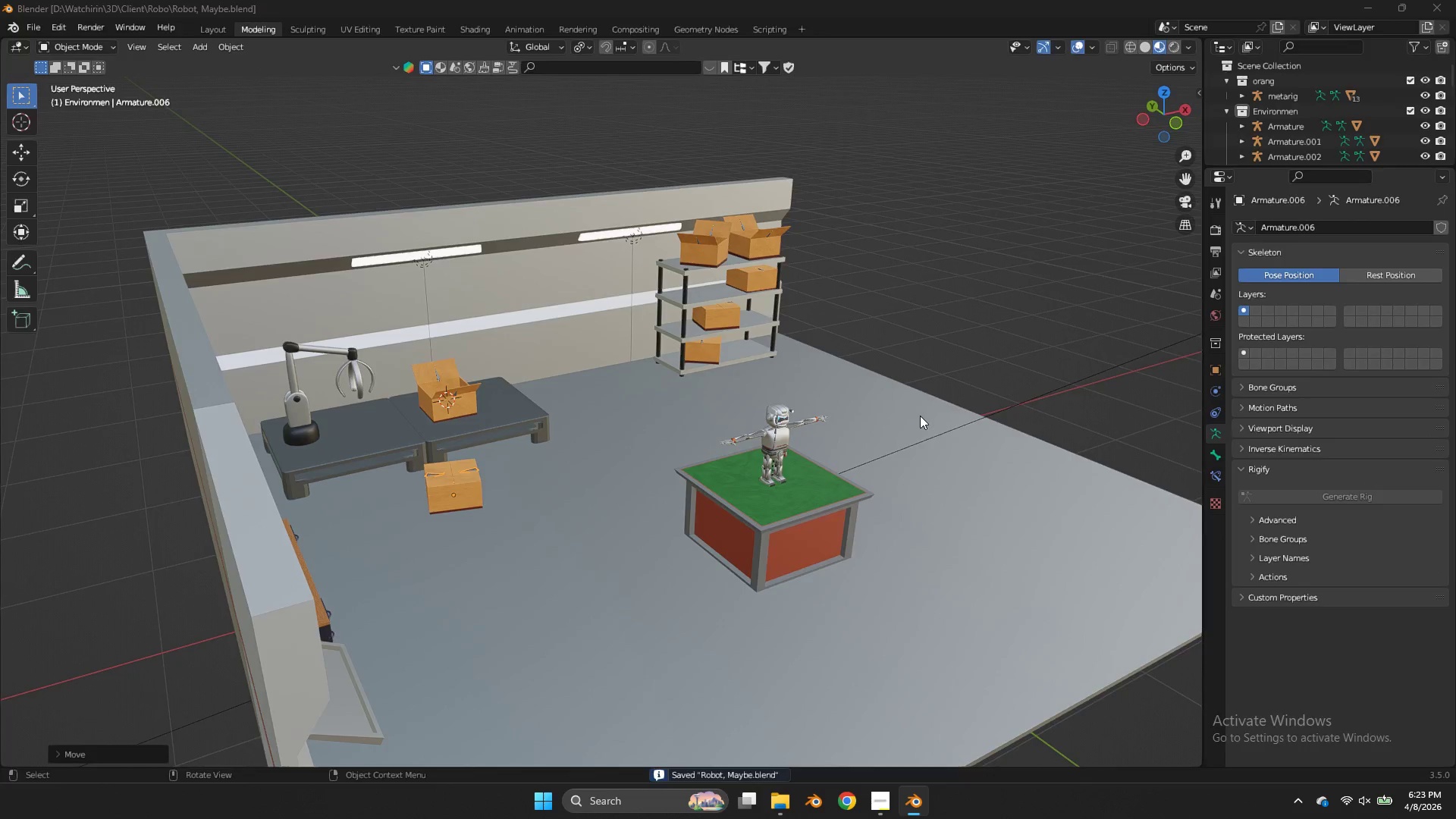 
key(Alt+Tab)